 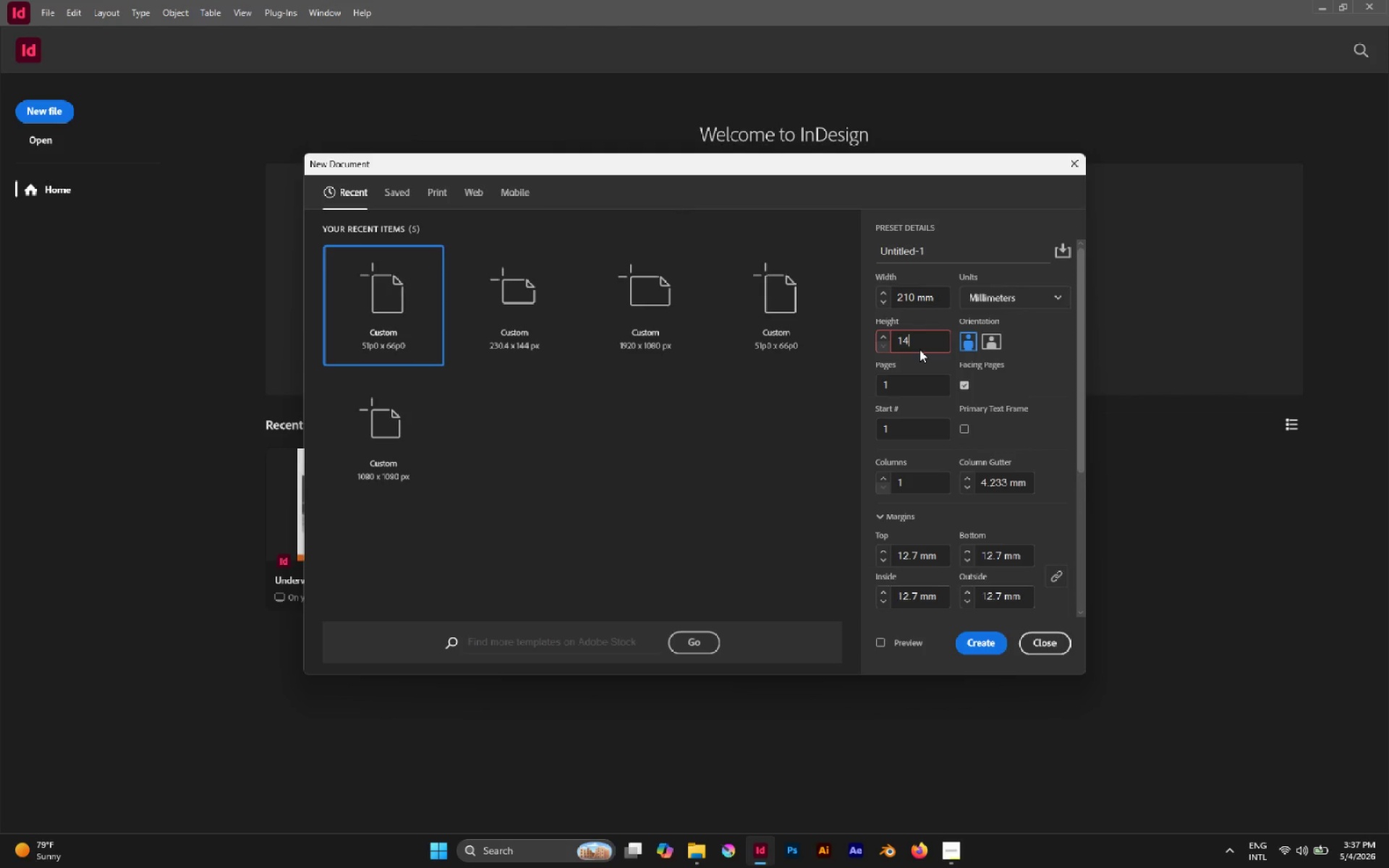 
key(8)
 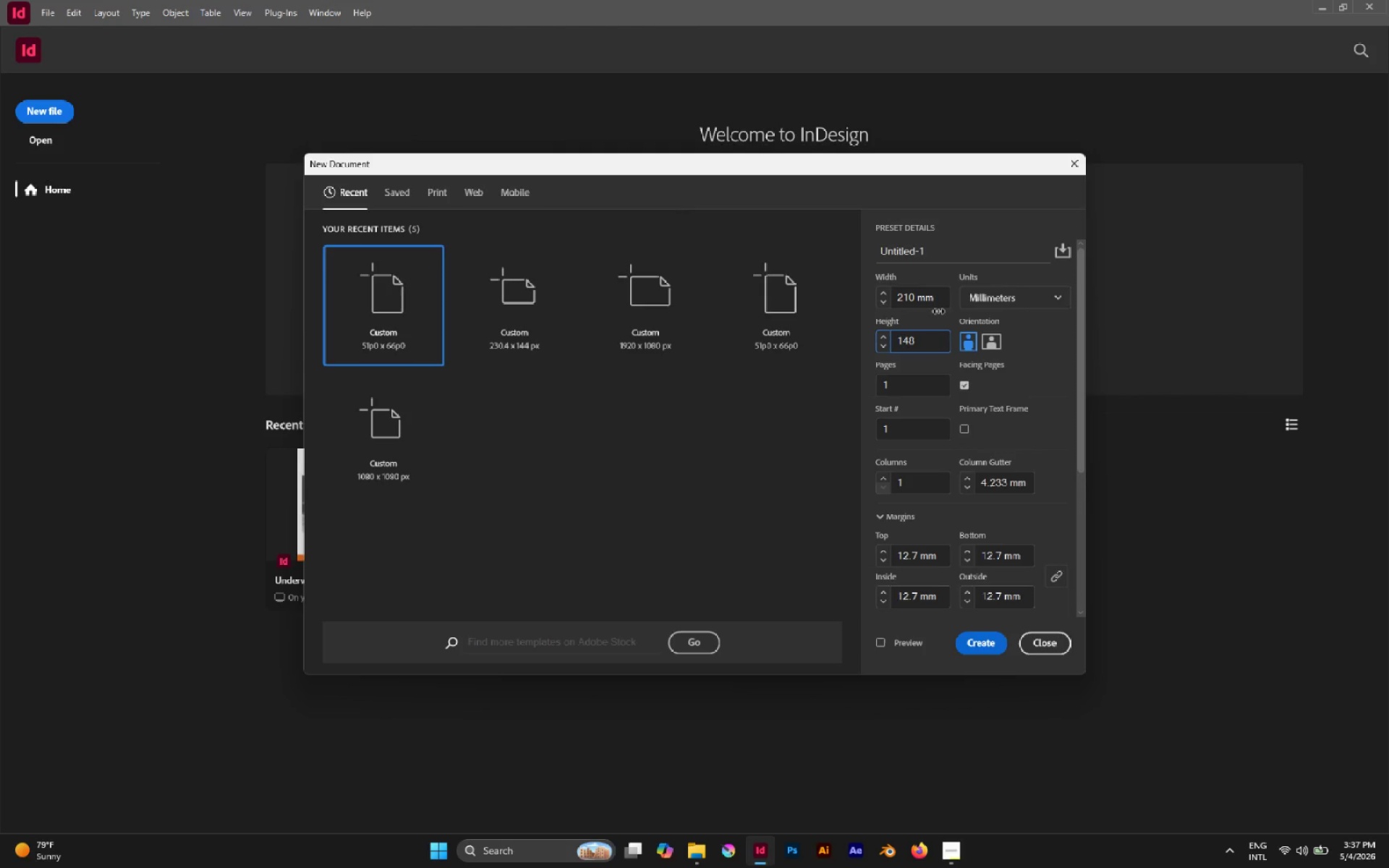 
left_click([919, 303])
 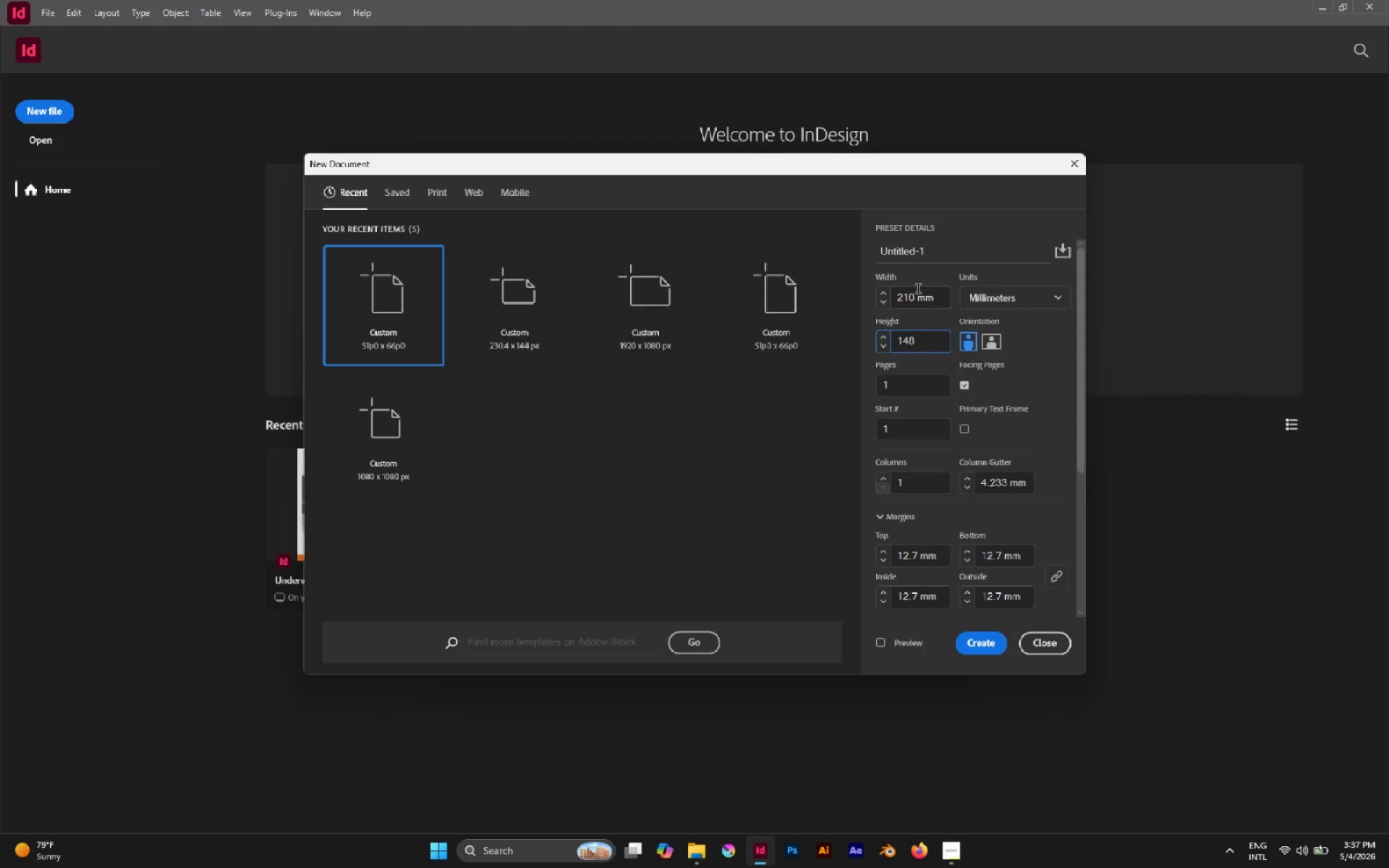 
double_click([913, 293])
 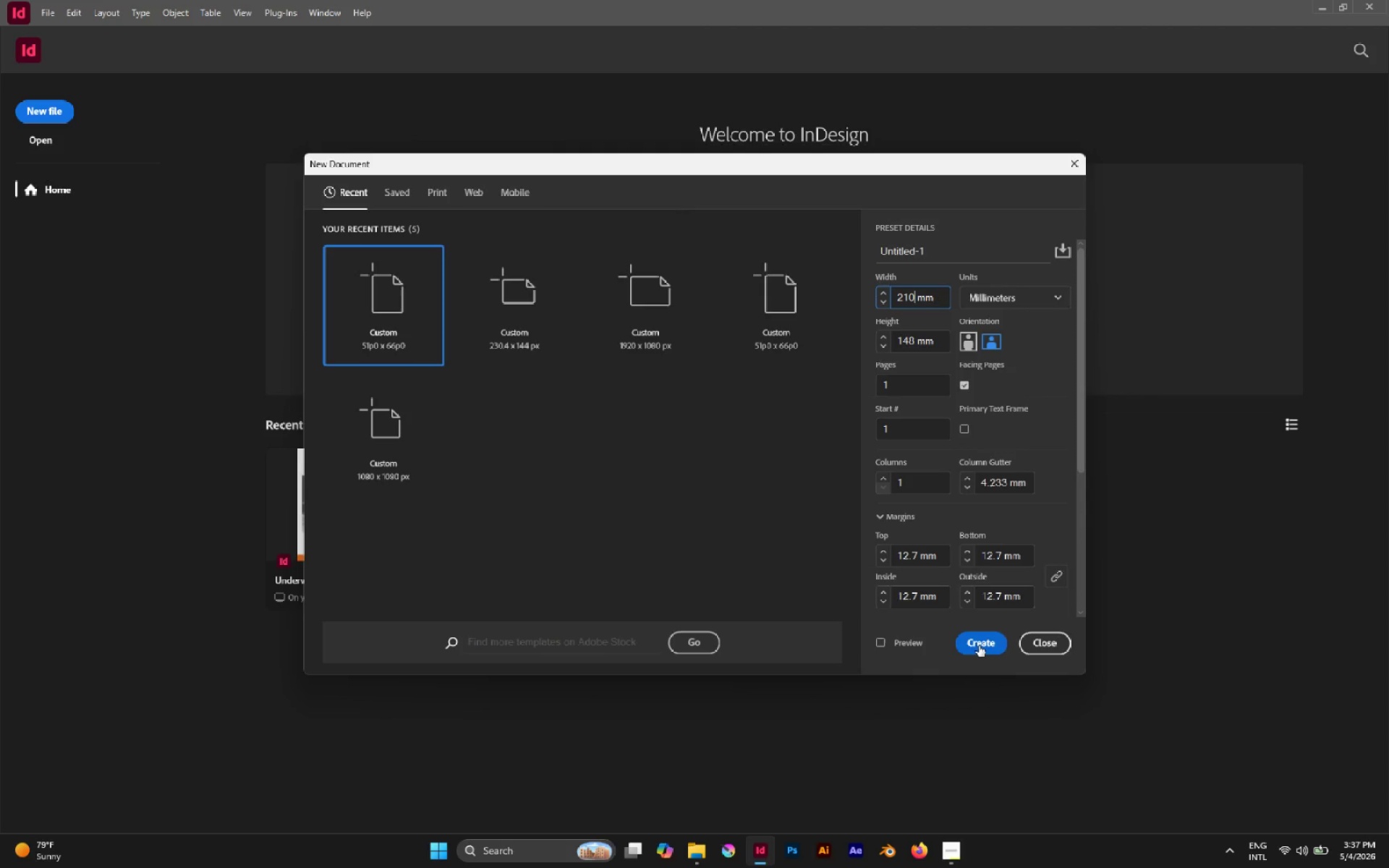 
wait(11.66)
 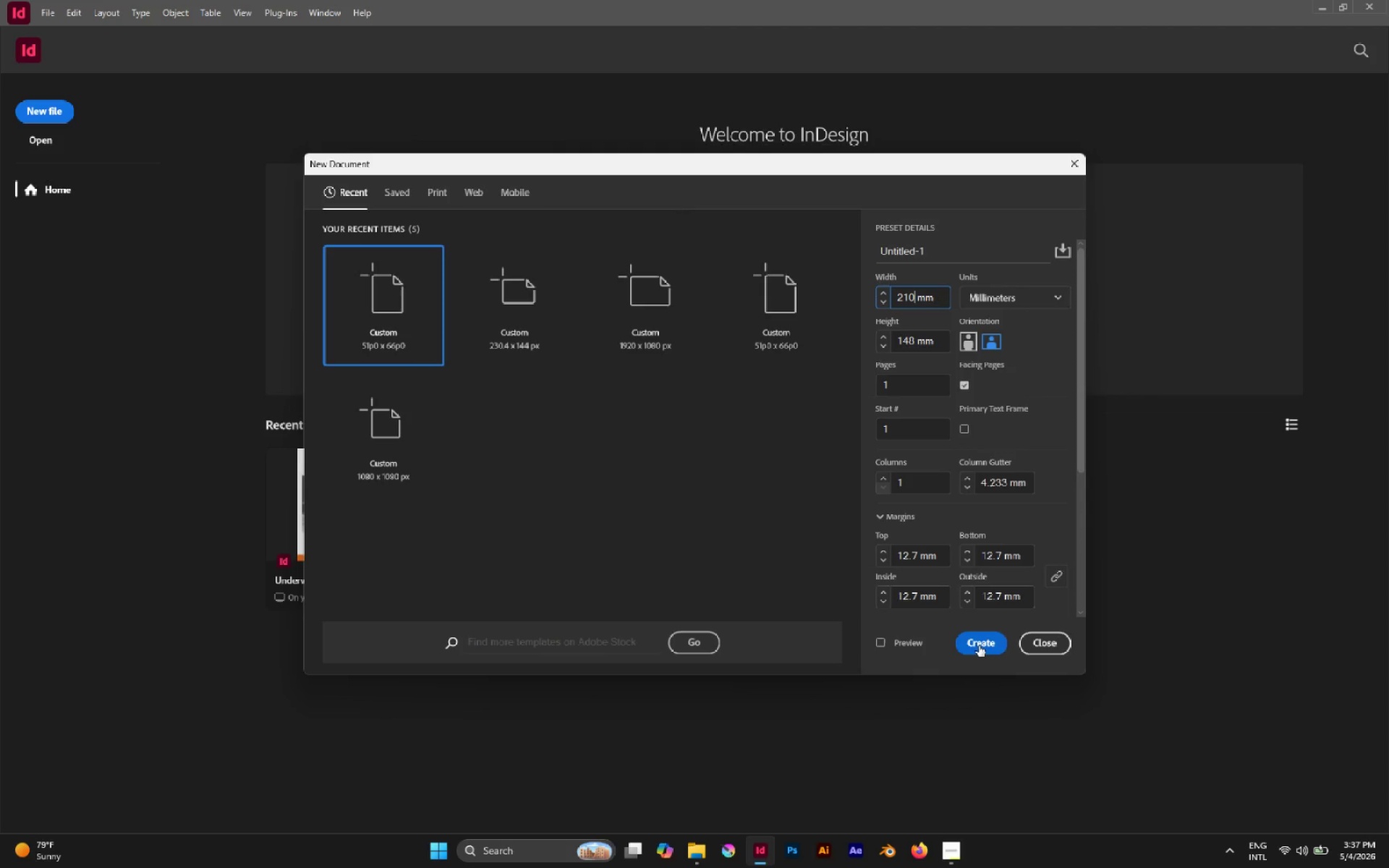 
left_click([978, 644])
 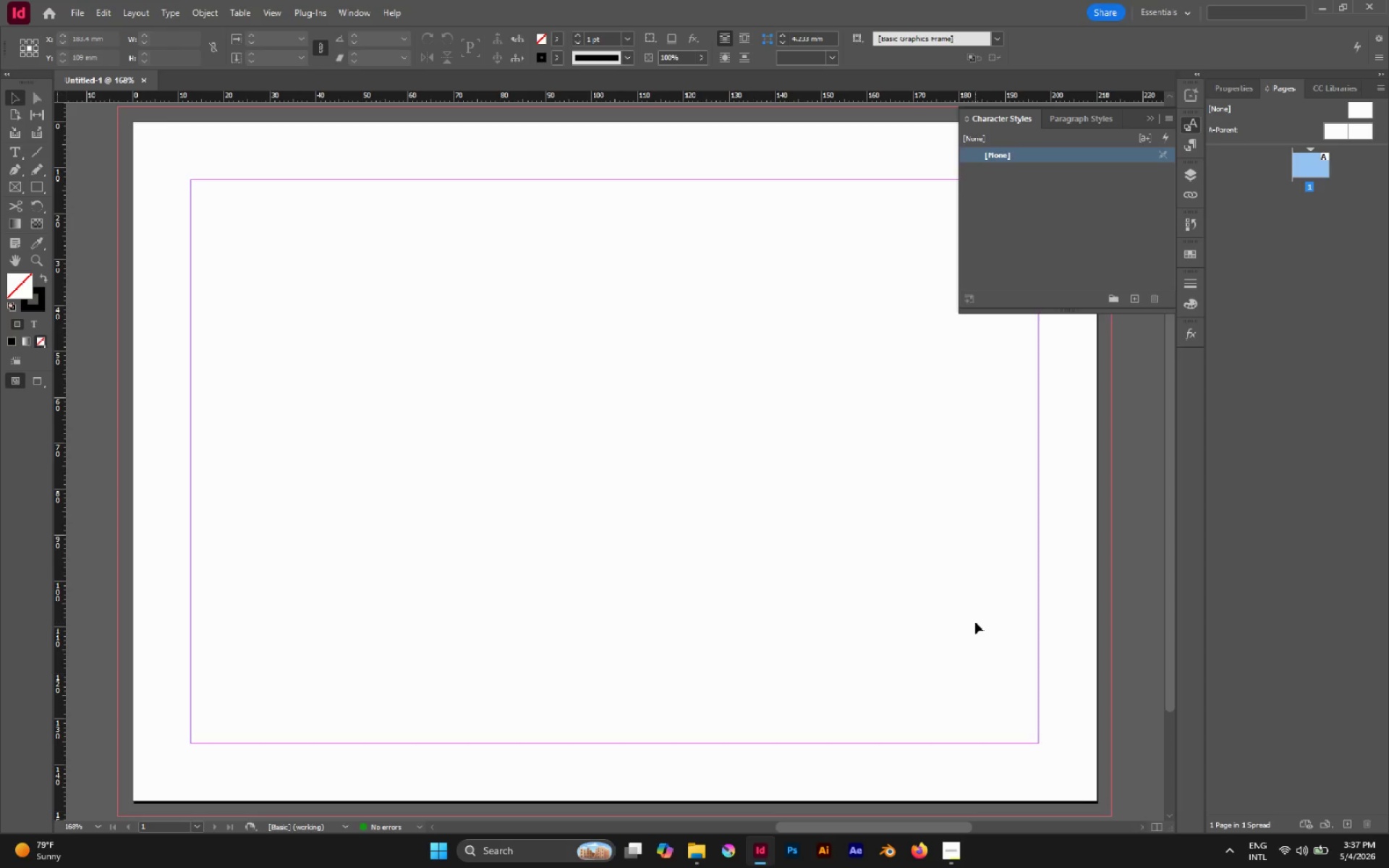 
wait(8.8)
 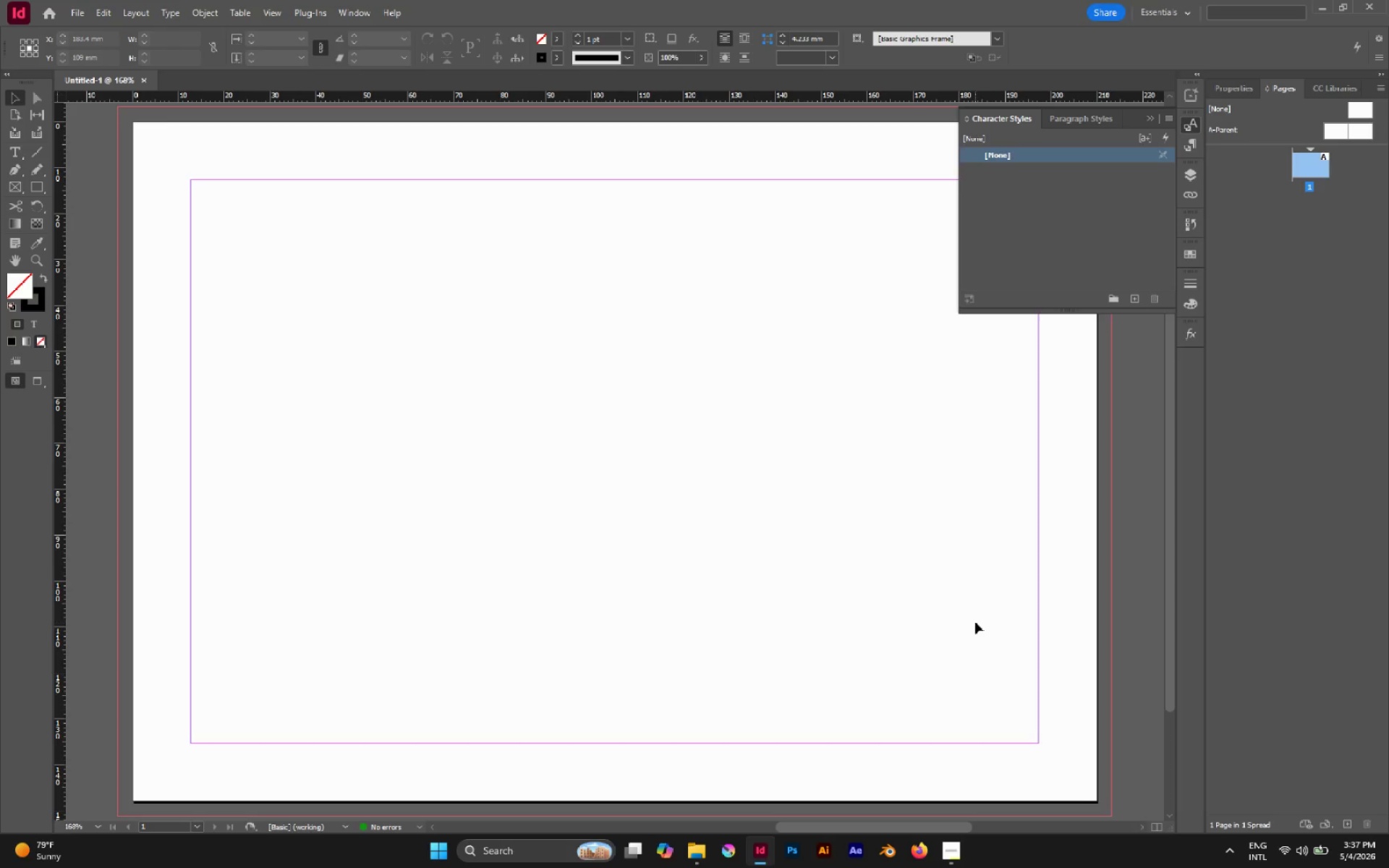 
left_click([1151, 119])
 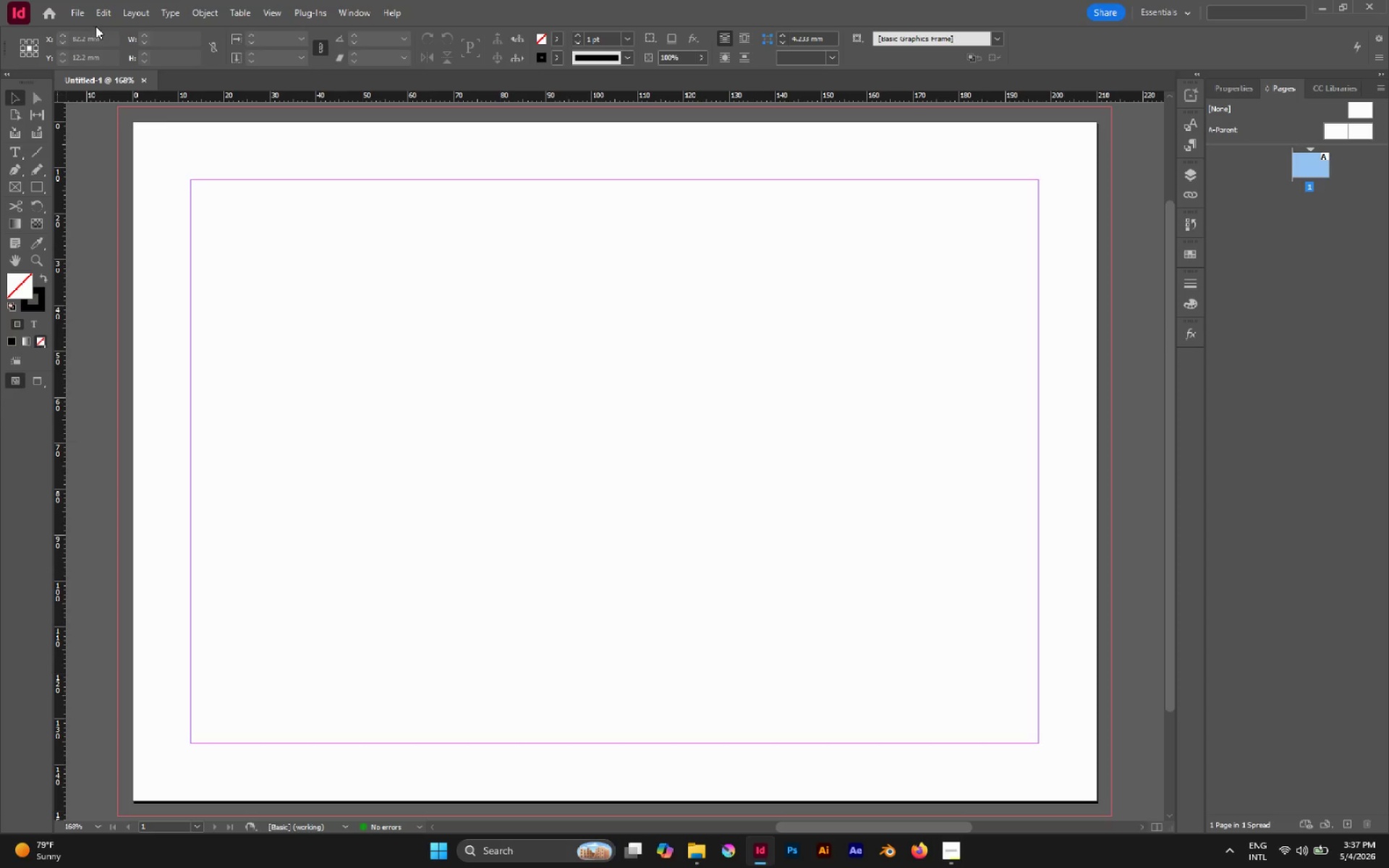 
hold_key(key=AltLeft, duration=0.55)
scroll: coordinate [227, 172], scroll_direction: down, amount: 1.0
 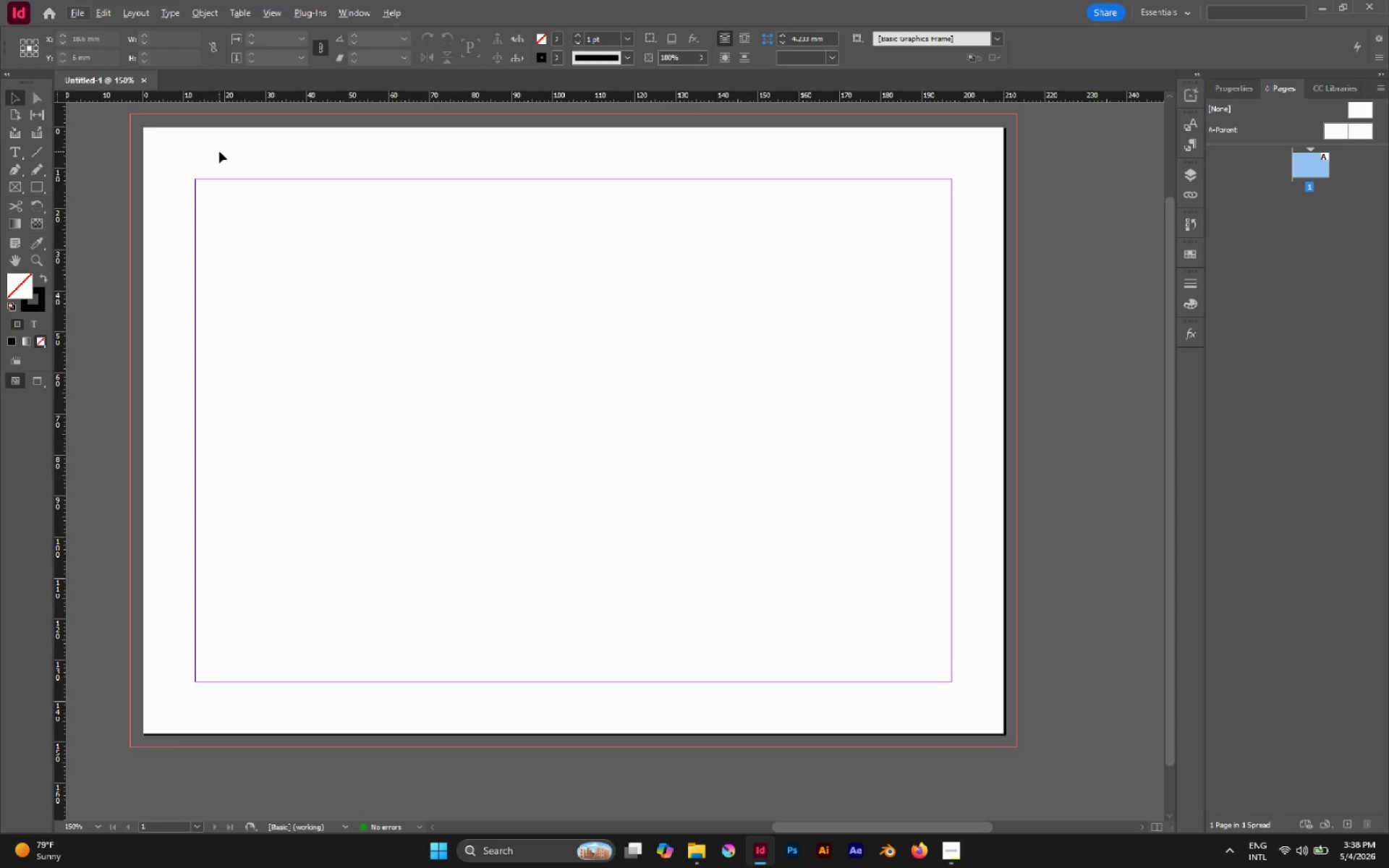 
scroll: coordinate [219, 151], scroll_direction: up, amount: 2.0
 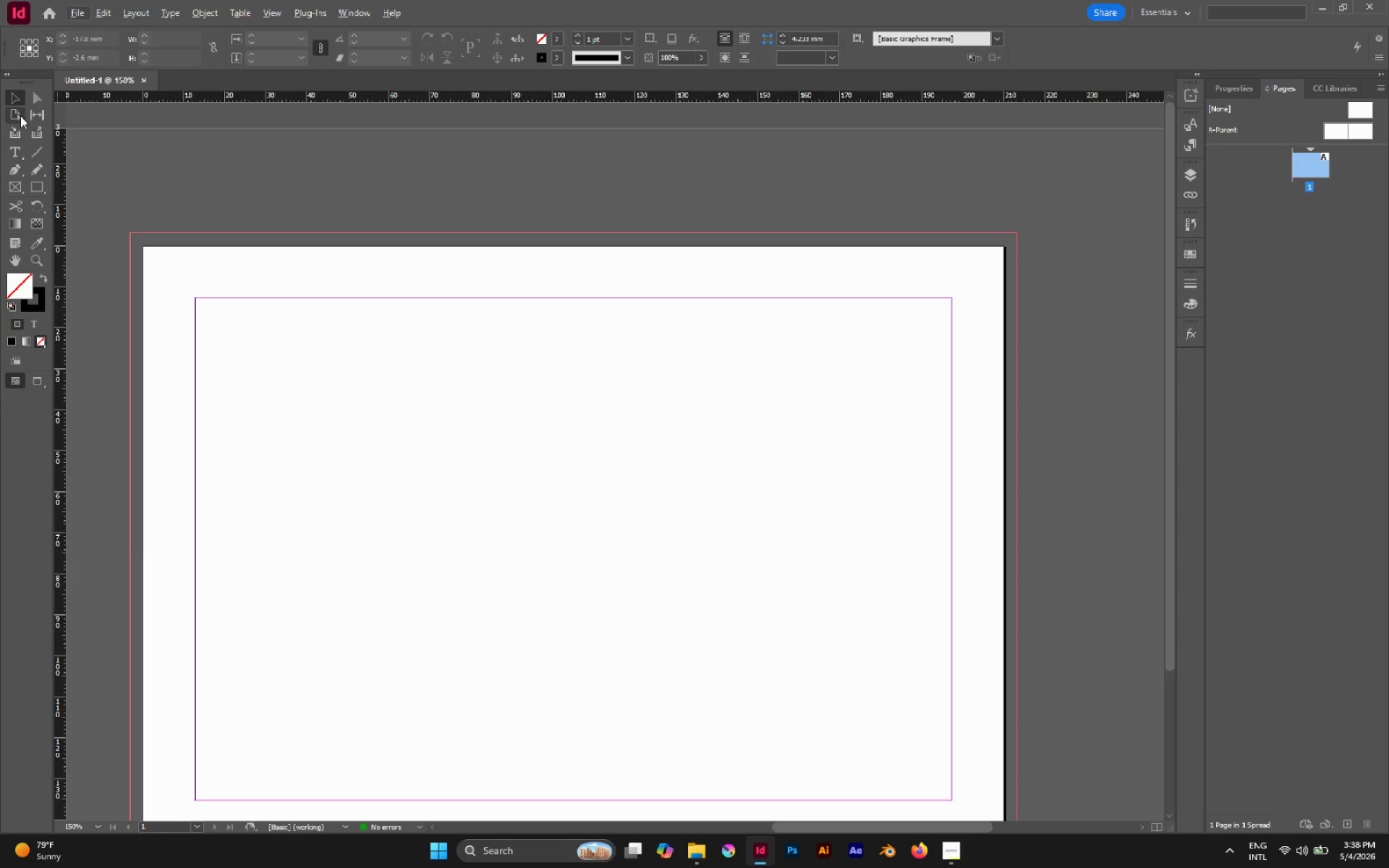 
scroll: coordinate [408, 364], scroll_direction: down, amount: 3.0
 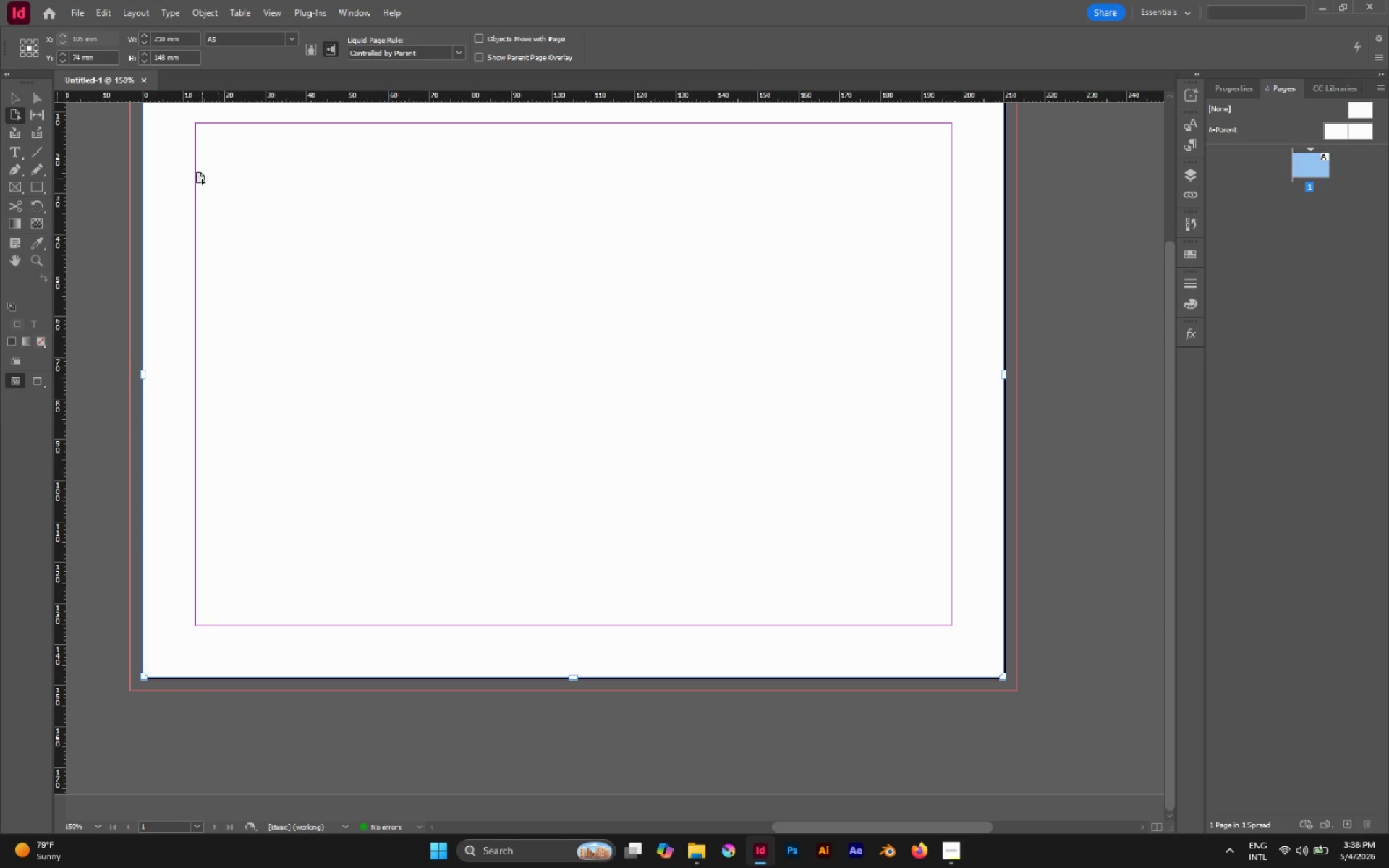 
scroll: coordinate [202, 179], scroll_direction: up, amount: 1.0
 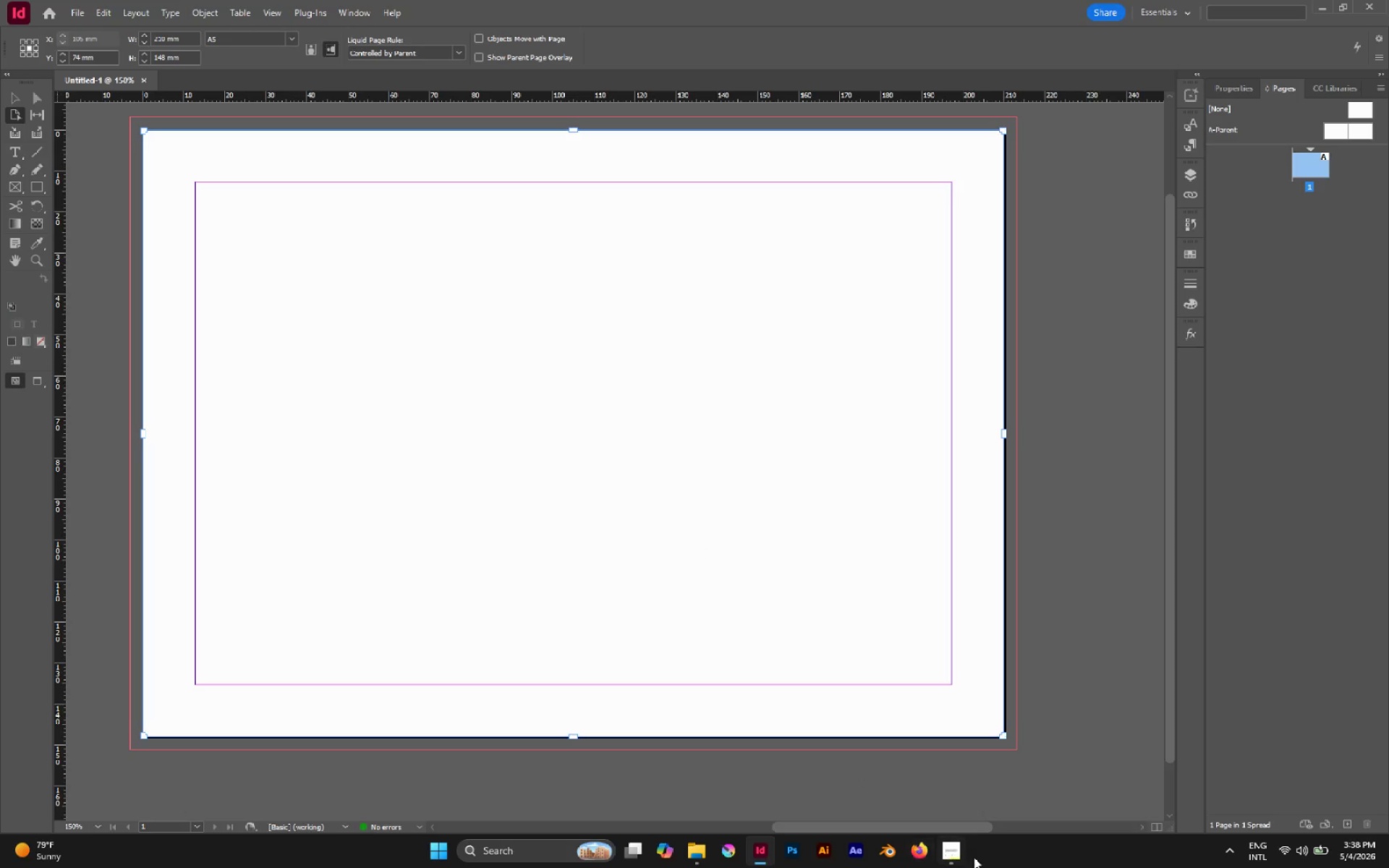 
left_click([955, 848])